 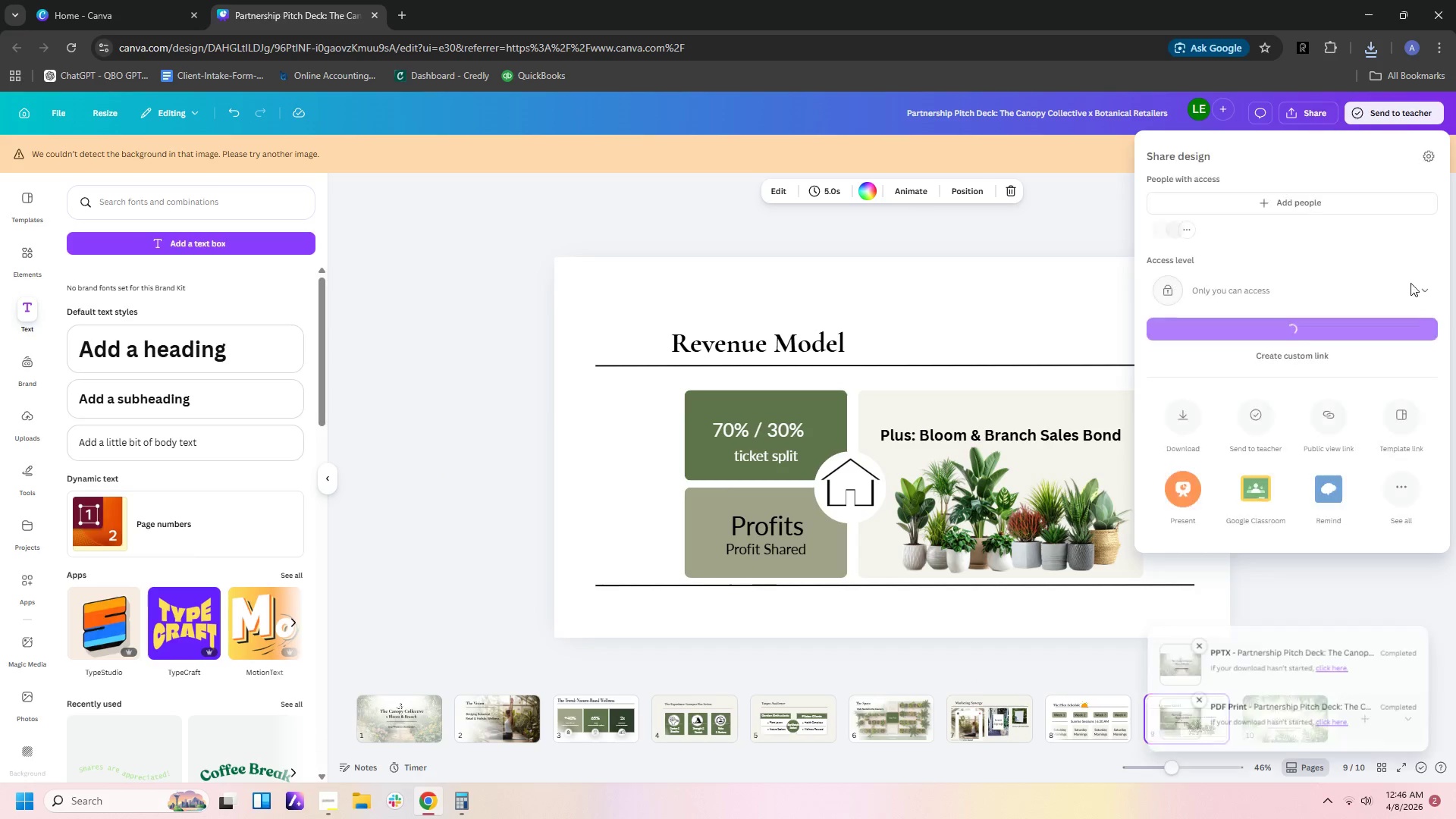 
left_click([1423, 287])
 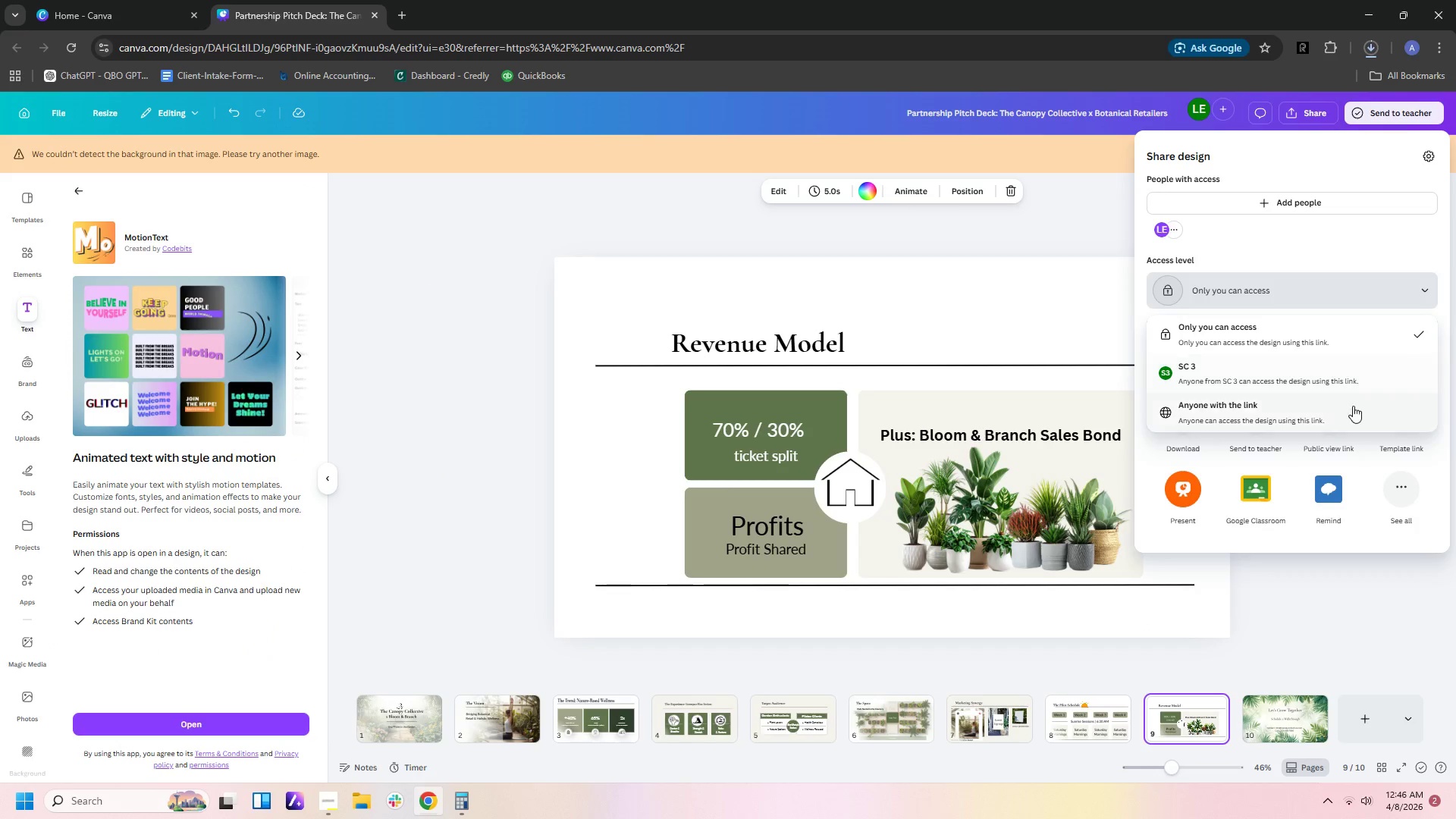 
left_click([1350, 415])
 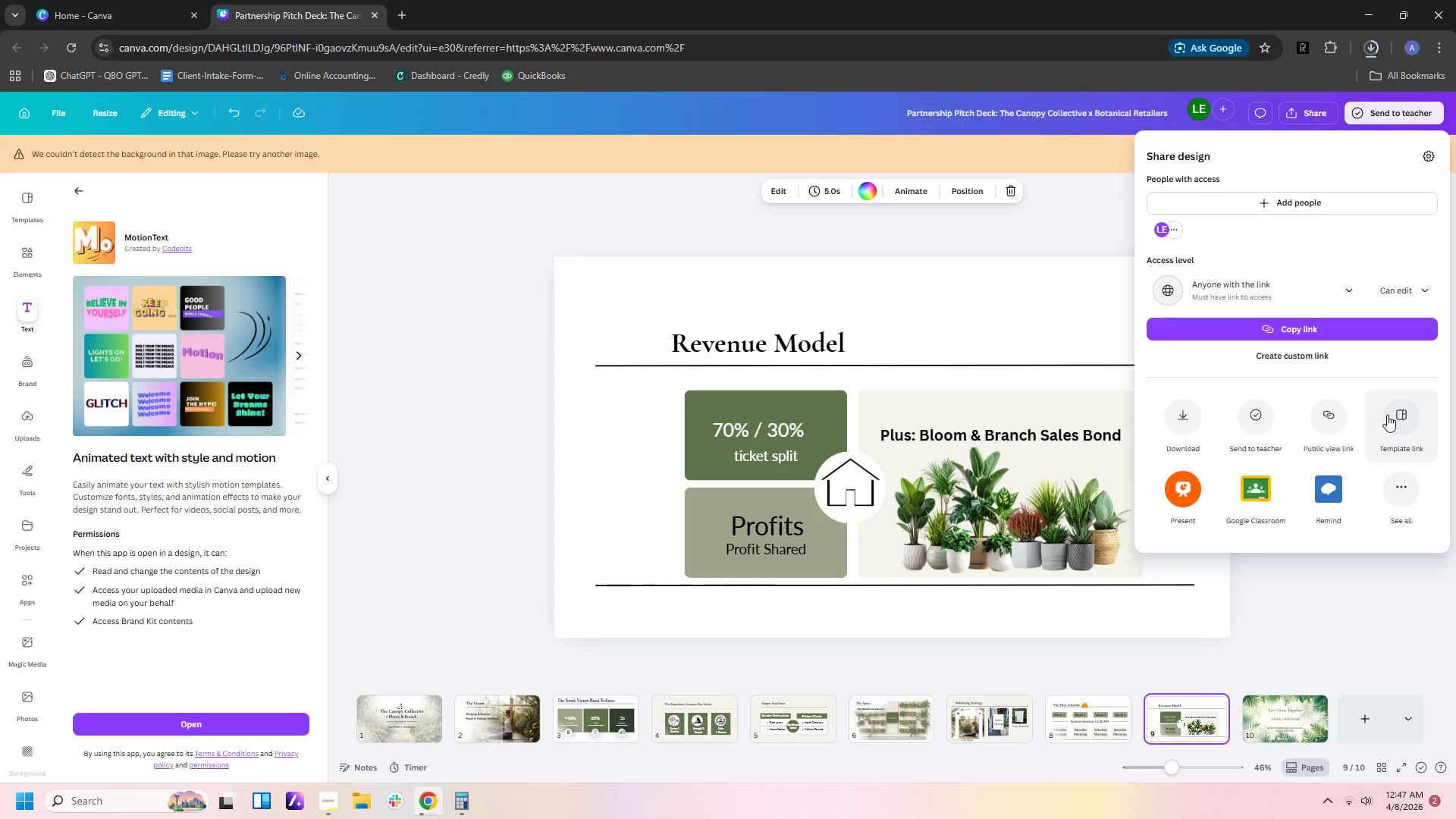 
left_click([1390, 415])
 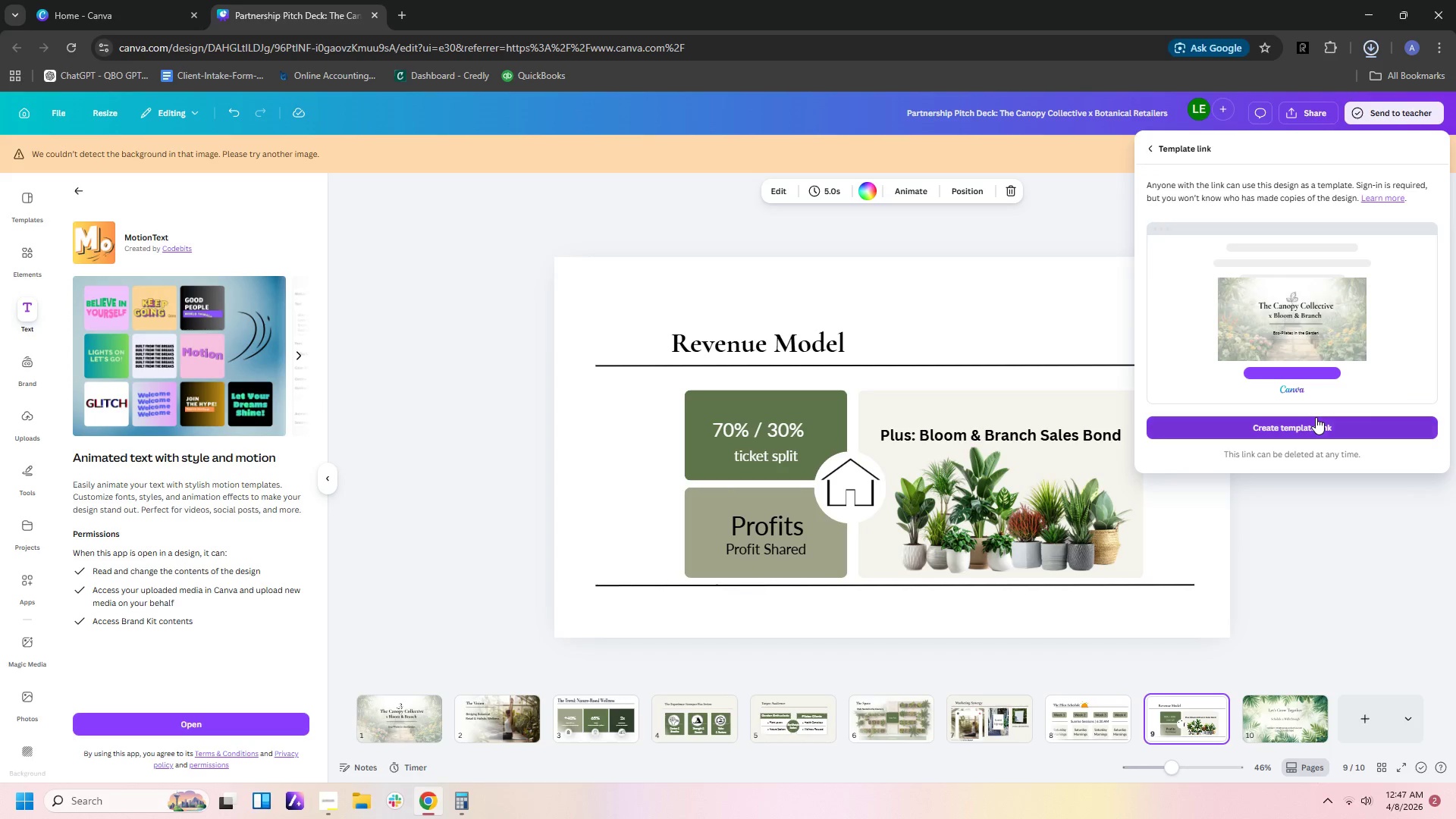 